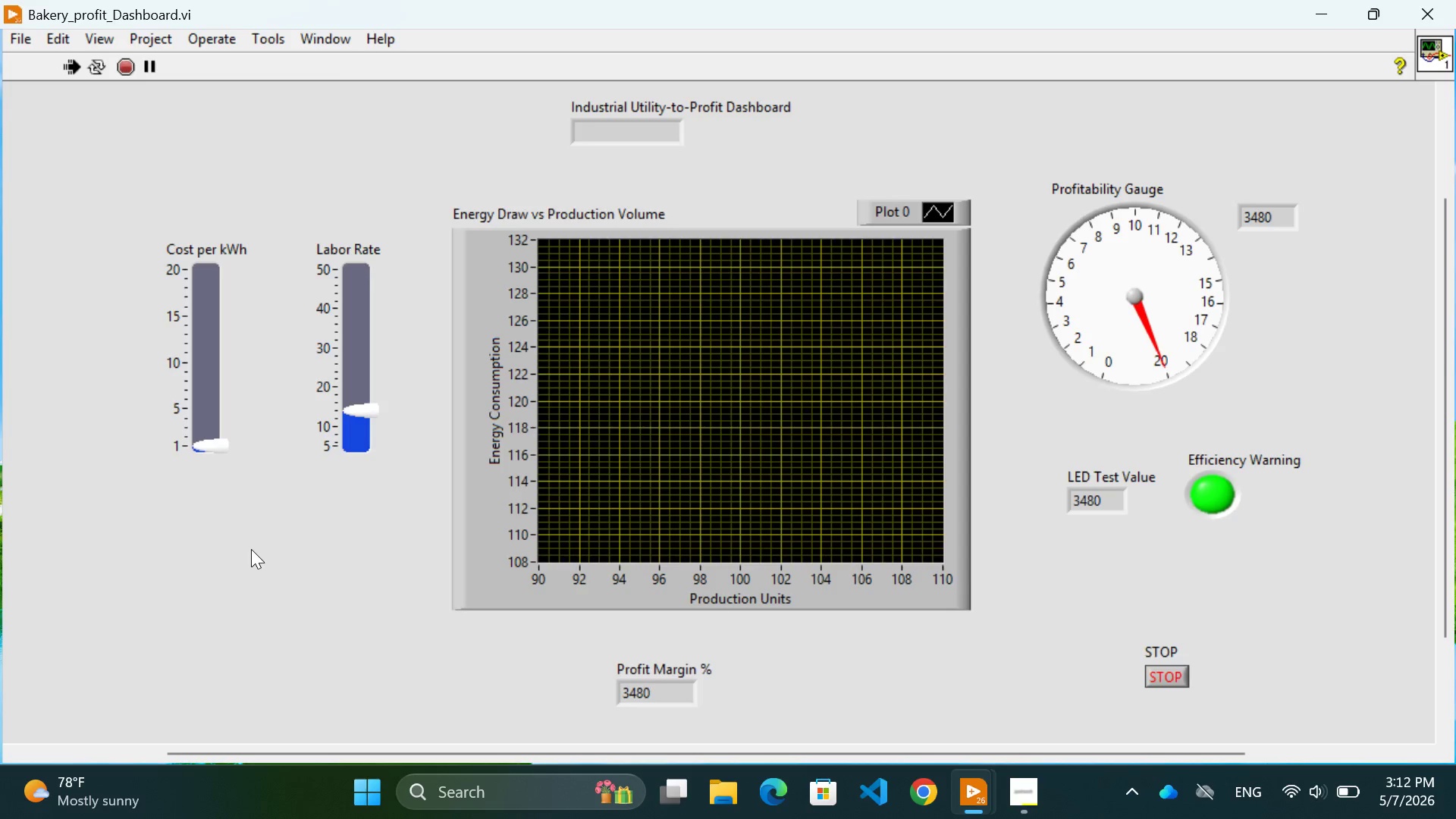 
left_click([124, 66])
 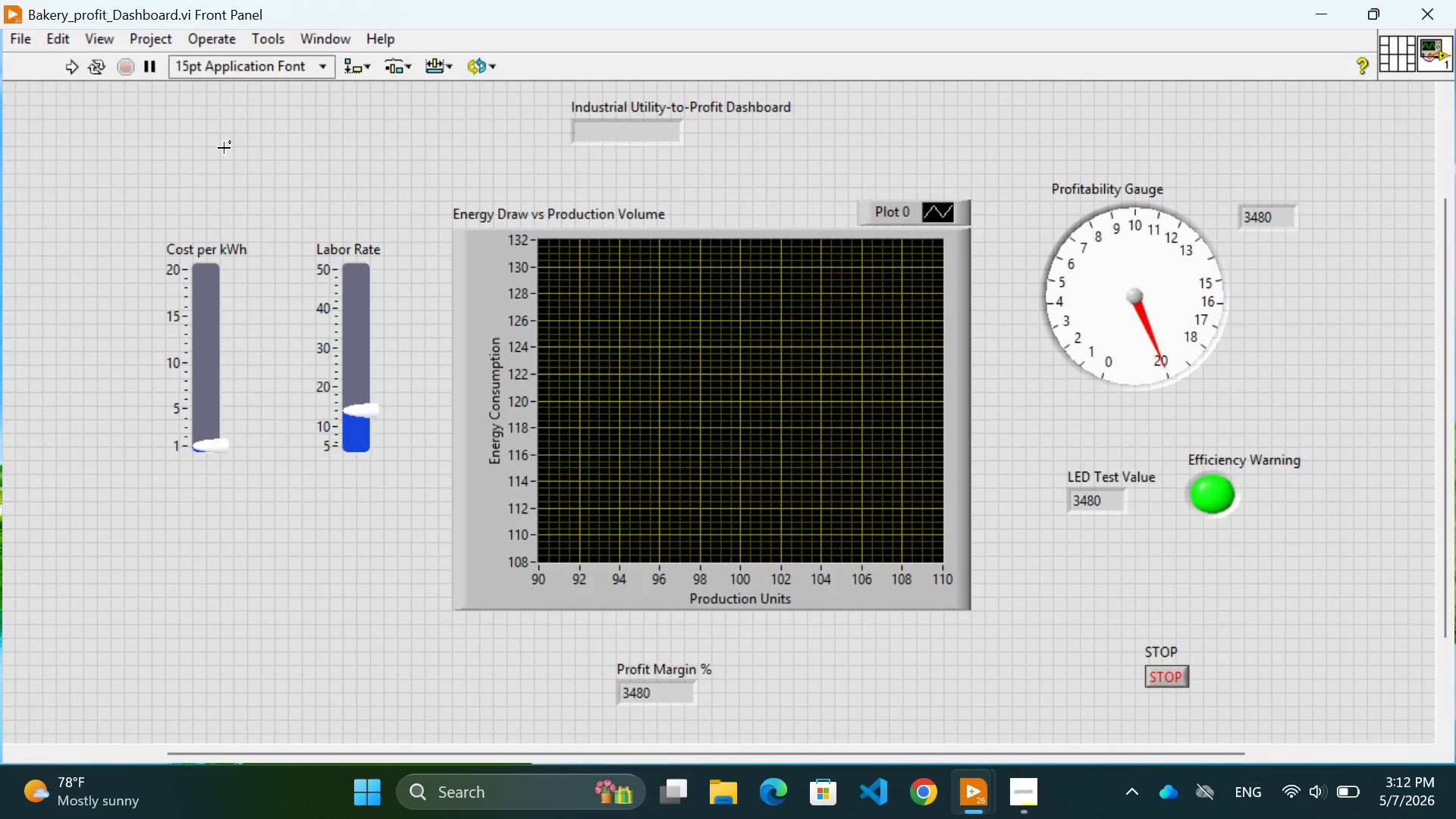 
left_click([234, 168])
 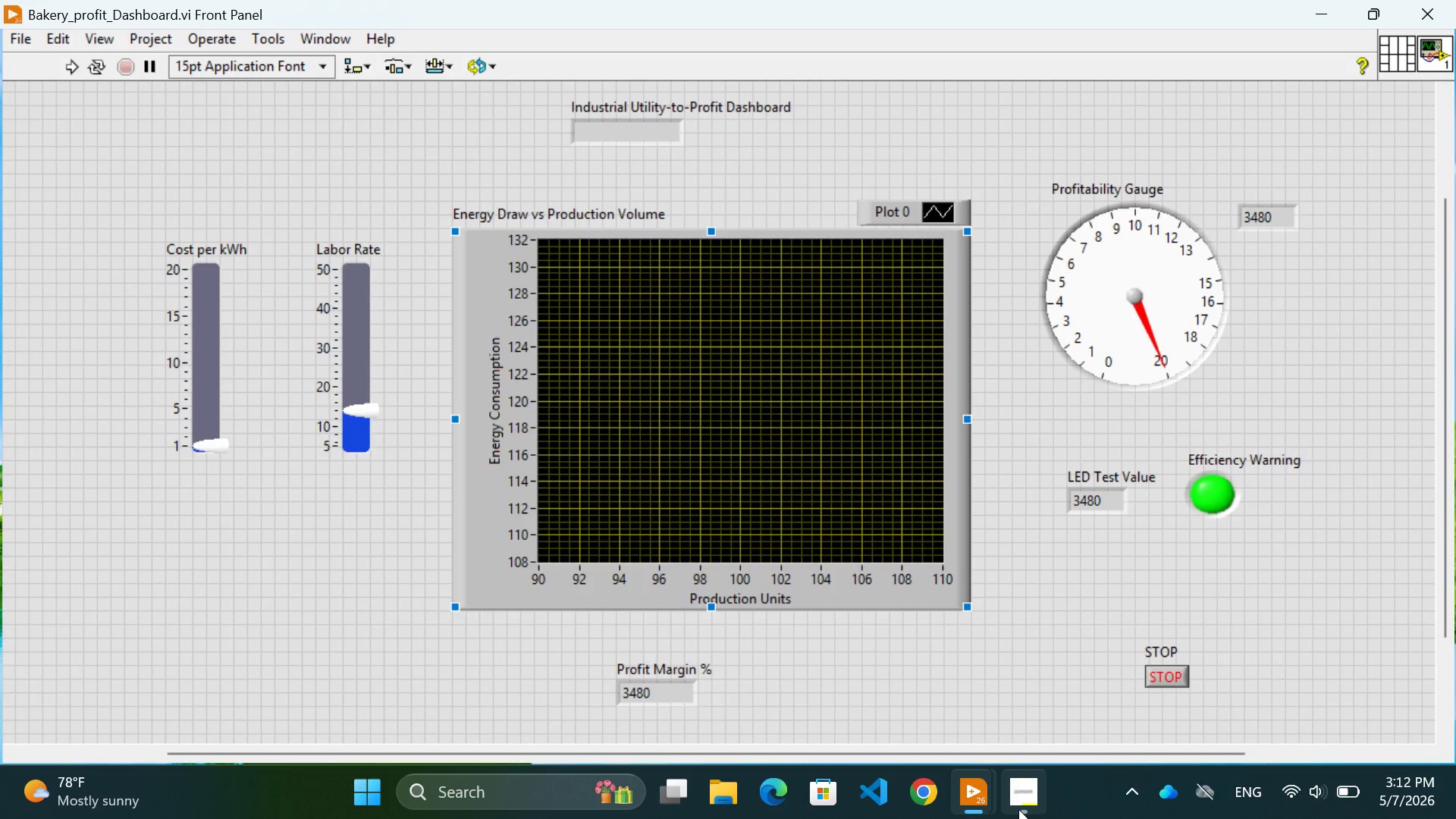 
left_click([1015, 805])